 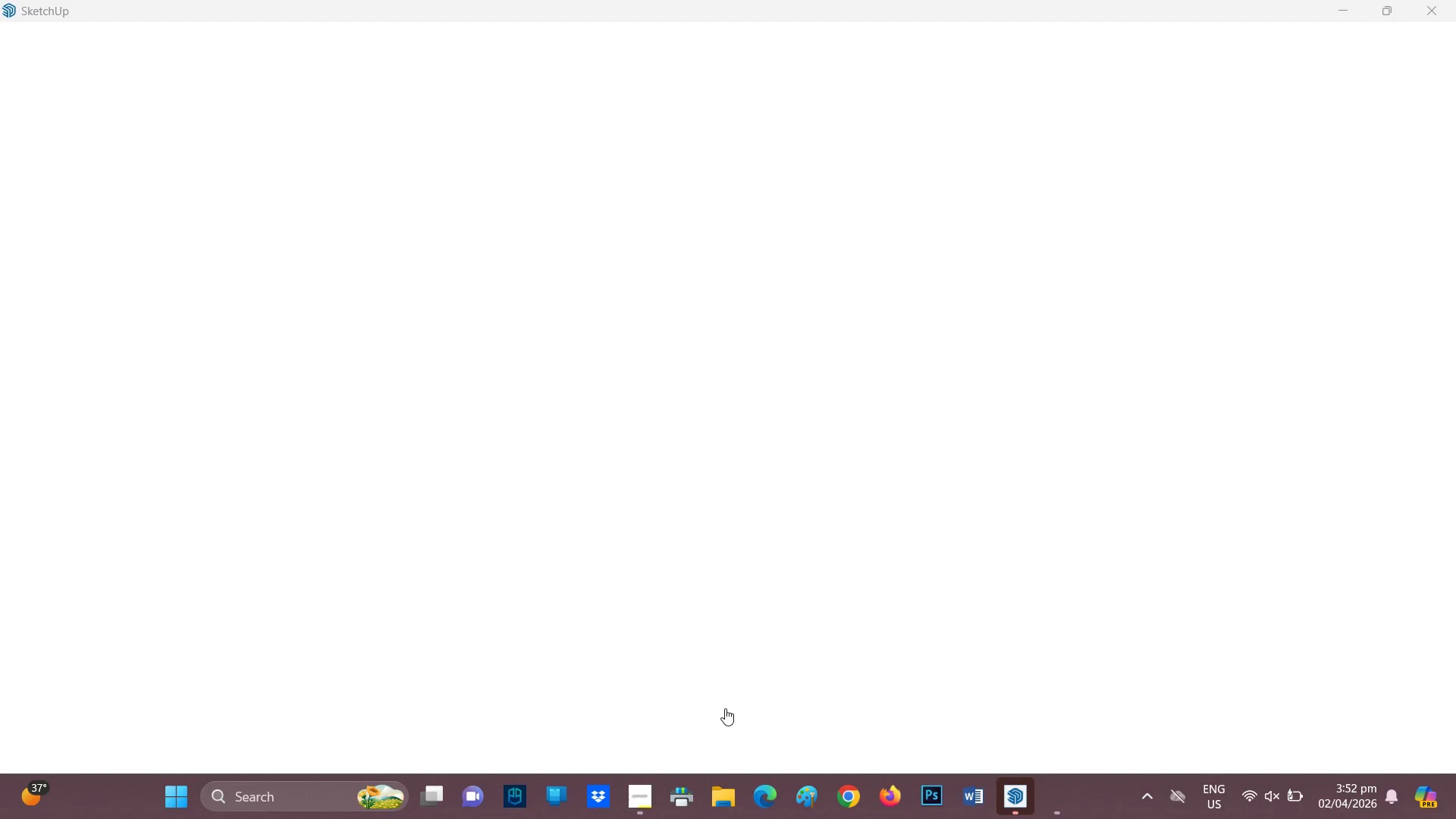 
scroll: coordinate [806, 488], scroll_direction: down, amount: 1.0
 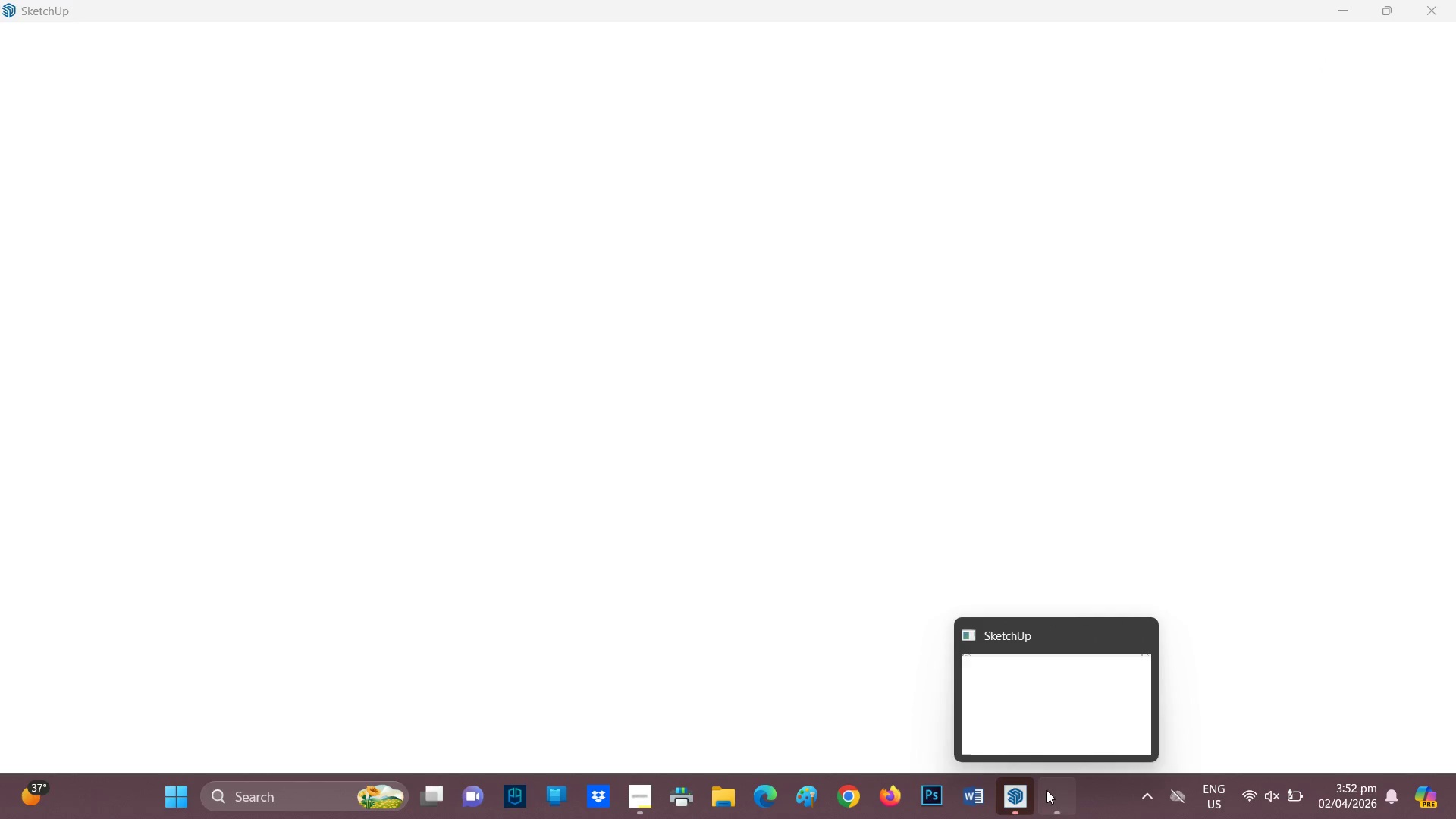 
wait(6.5)
 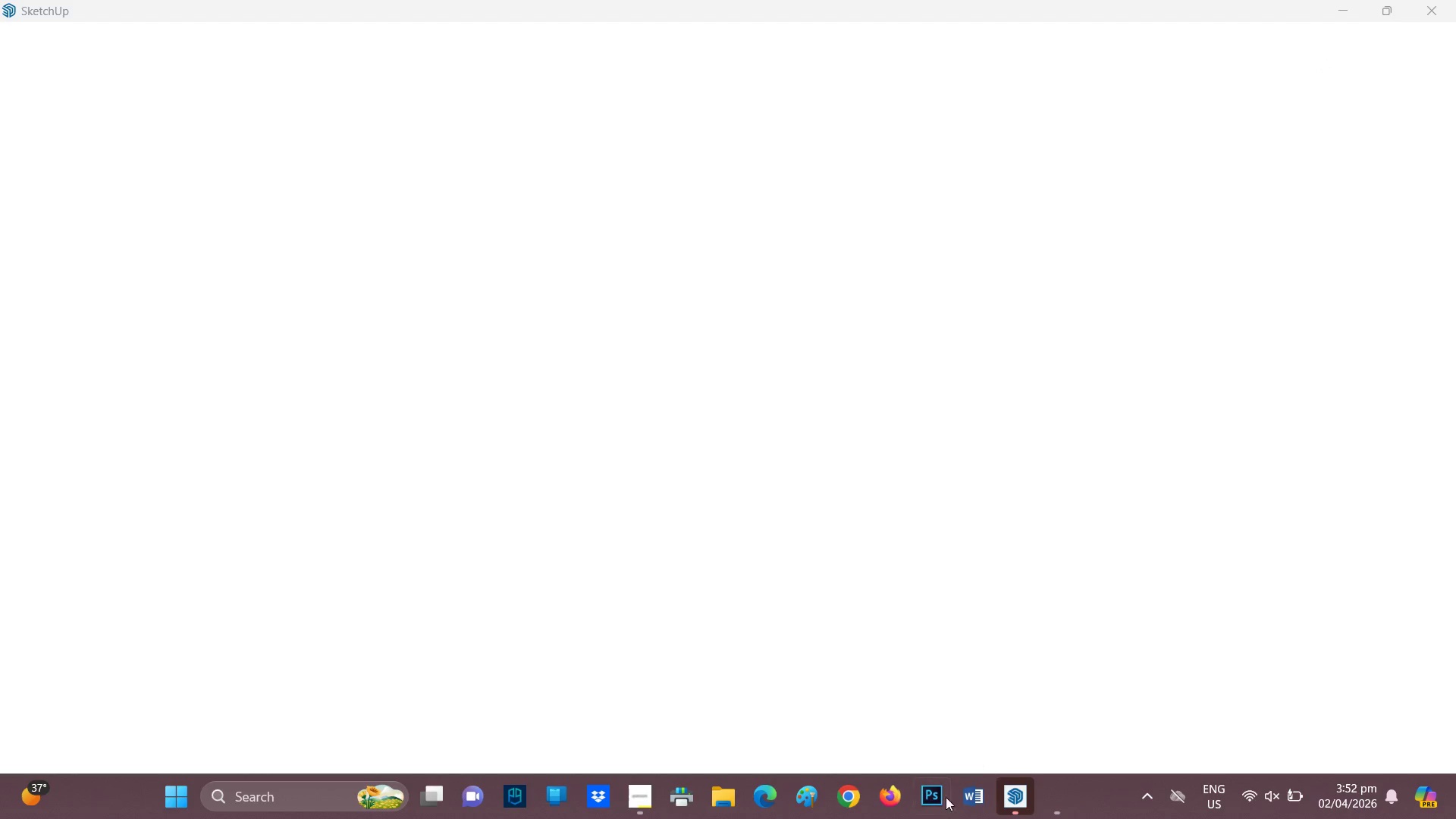 
right_click([1059, 789])
 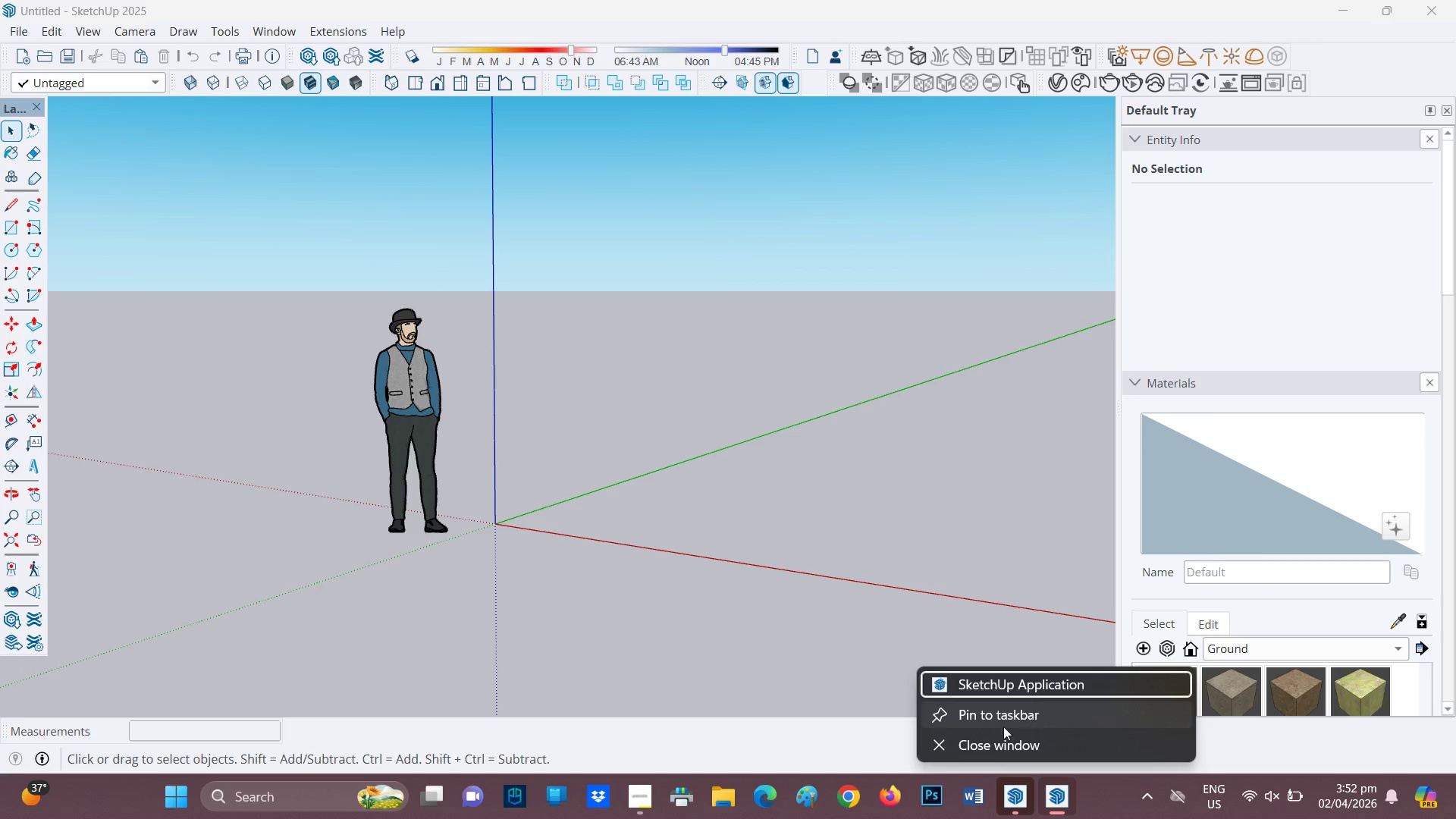 
left_click([989, 744])
 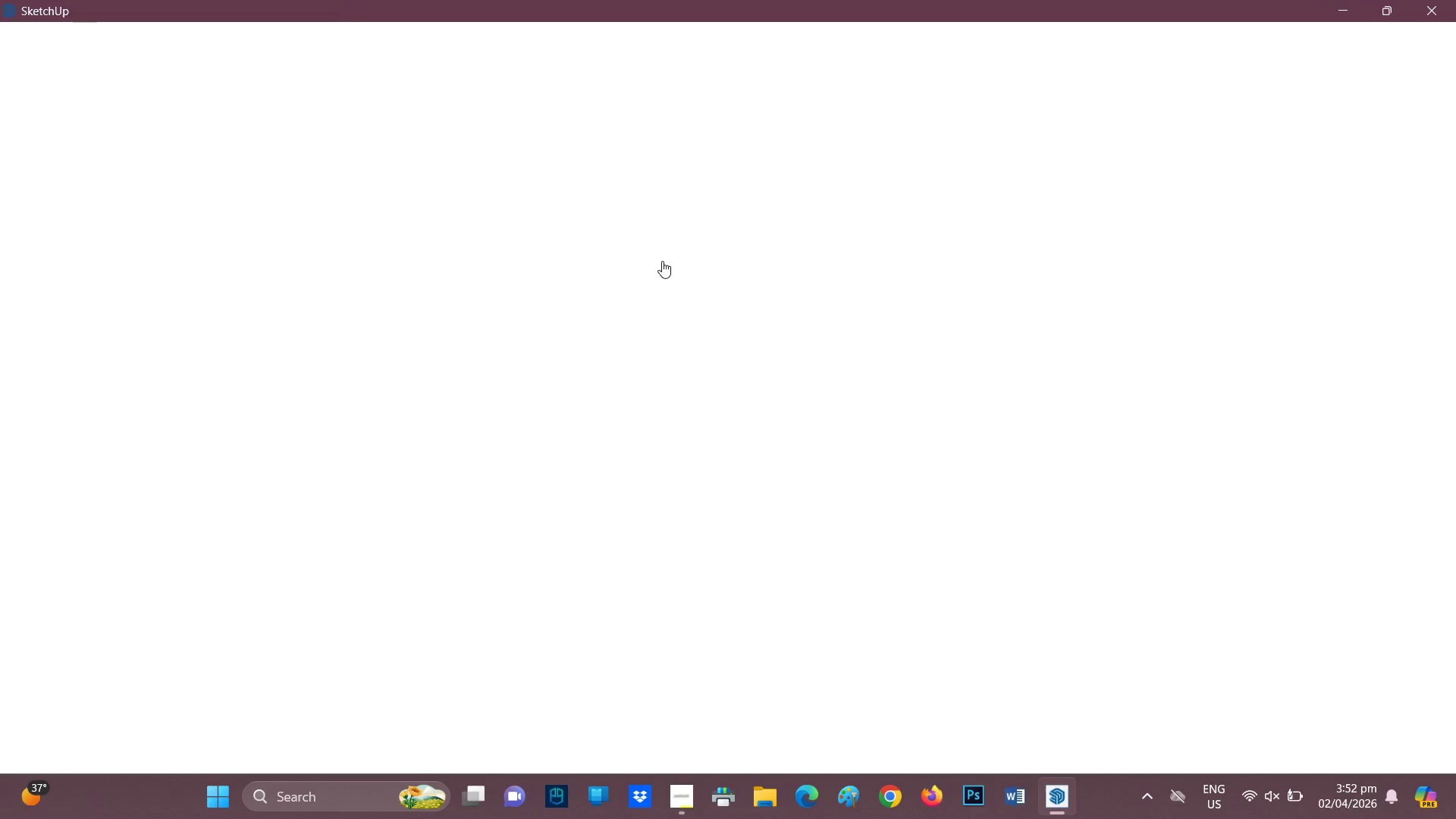 
wait(7.09)
 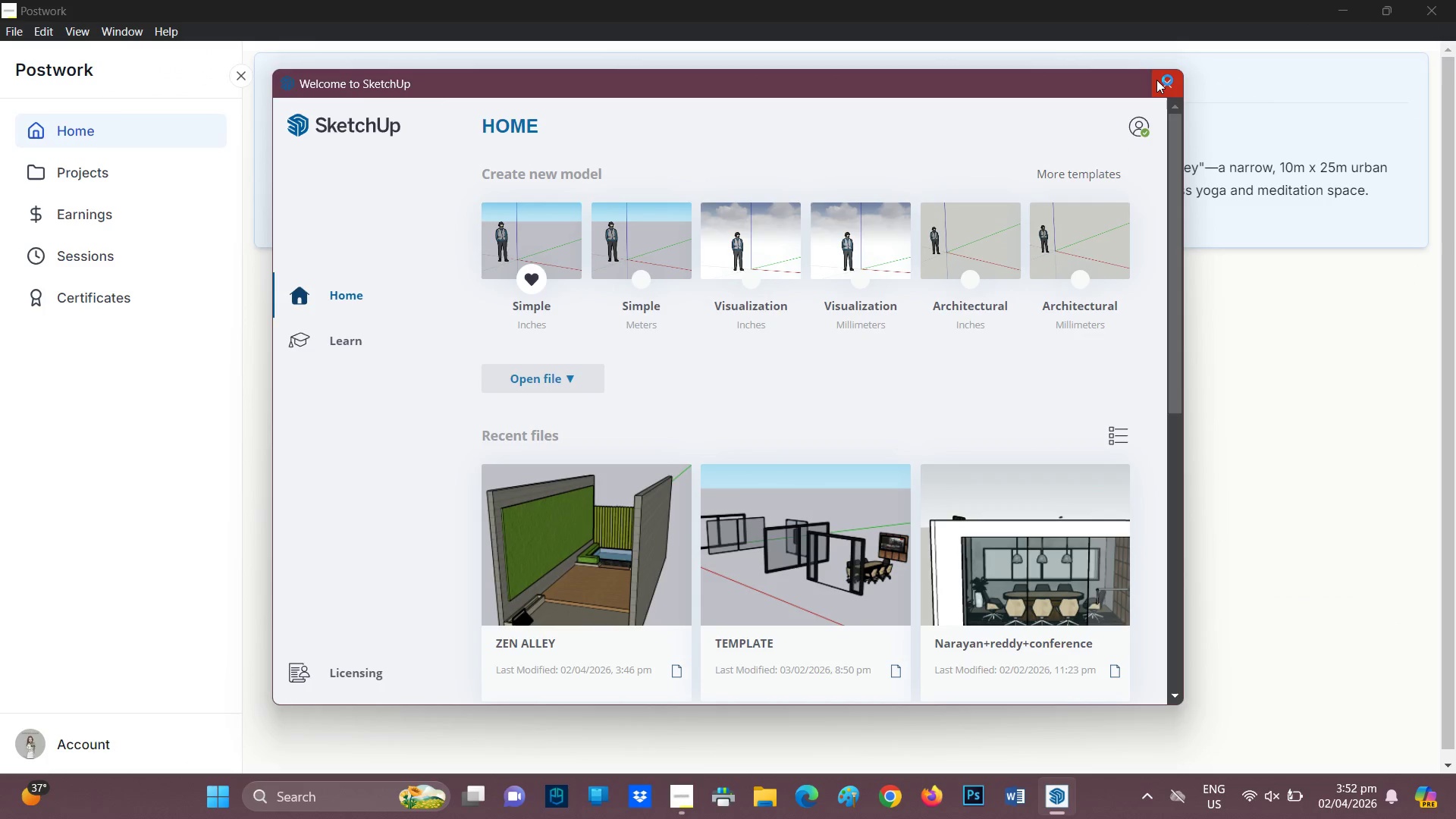 
left_click([670, 791])